 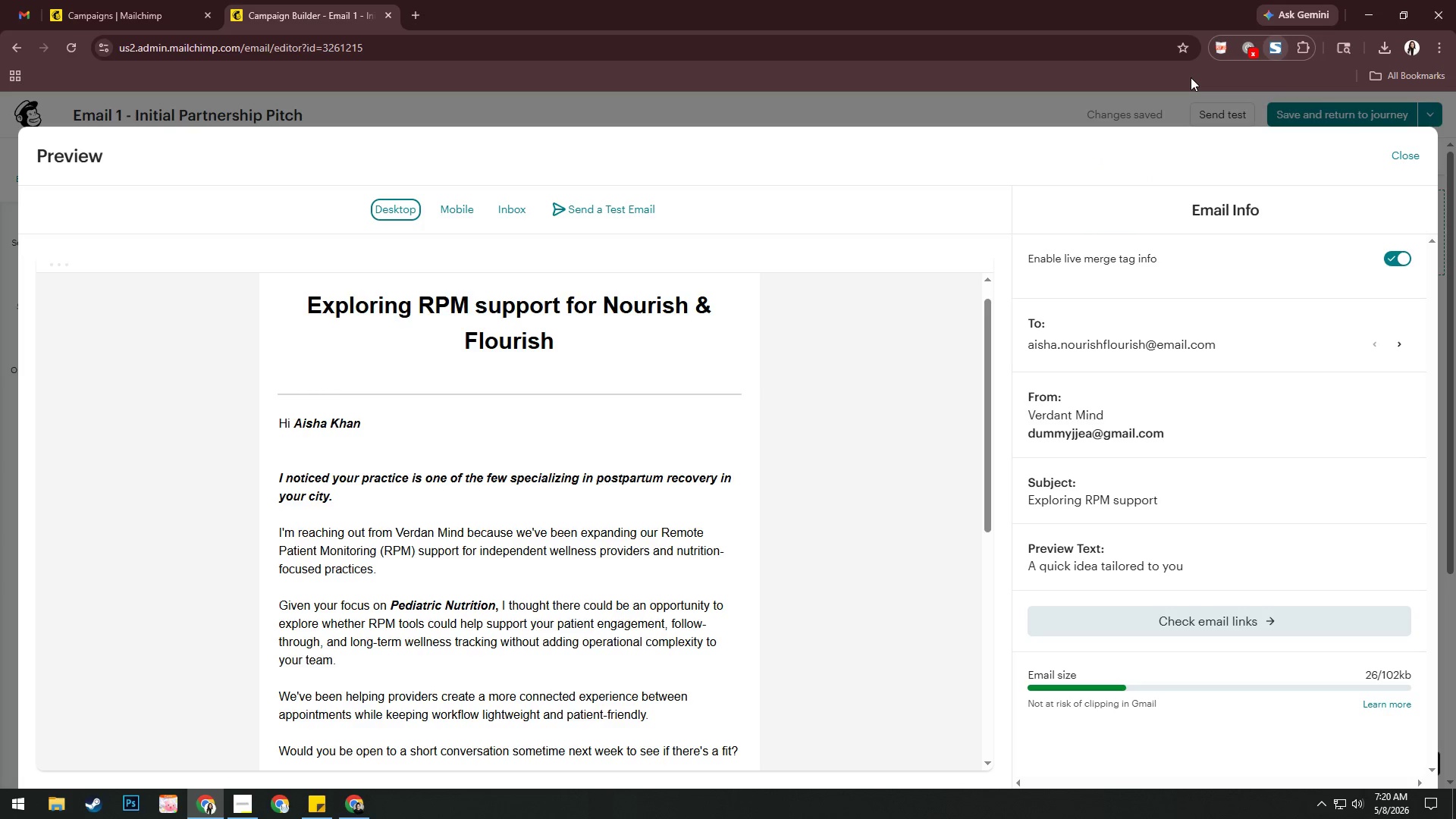 
left_click([1156, 290])
 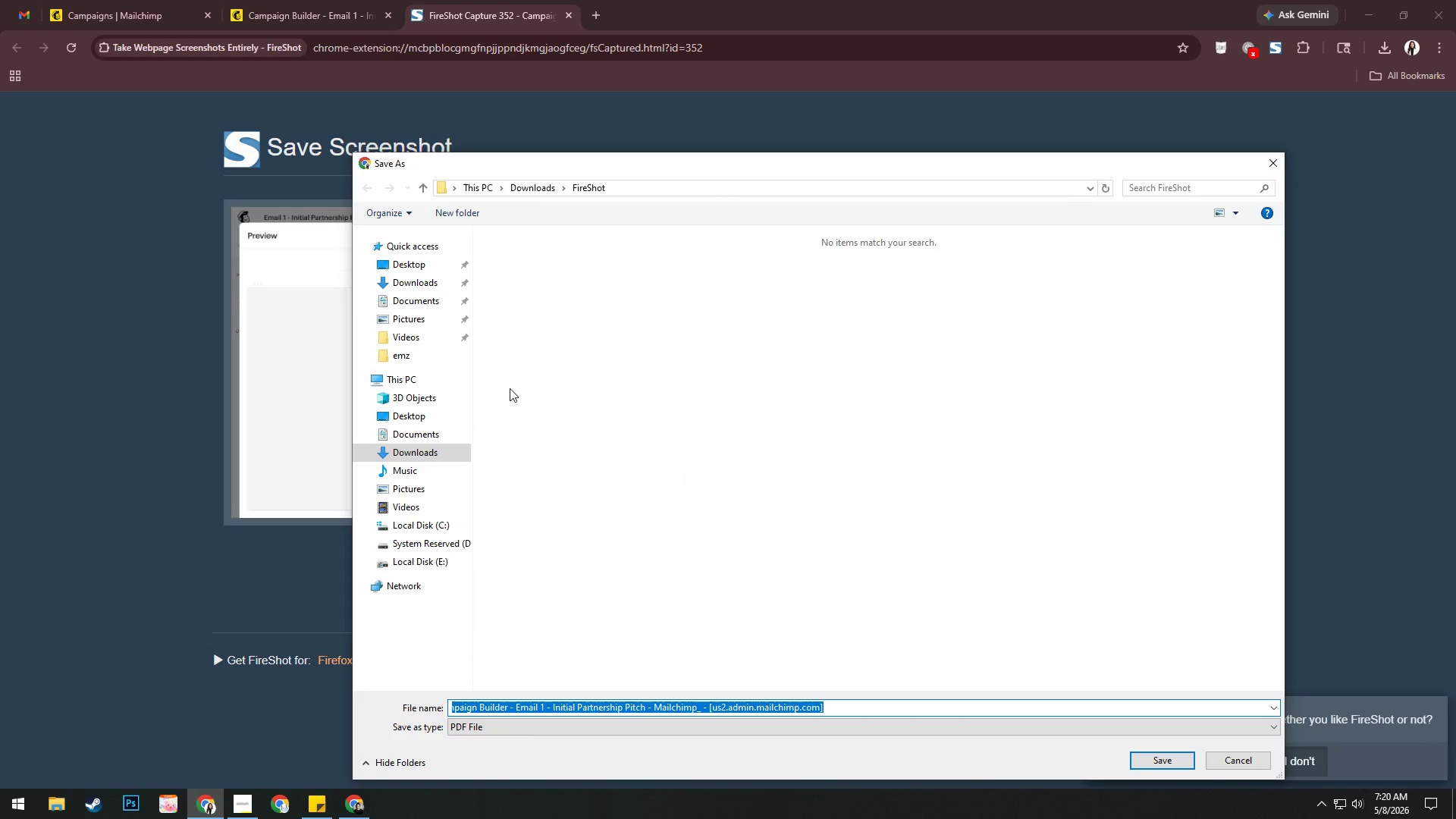 
left_click([443, 359])
 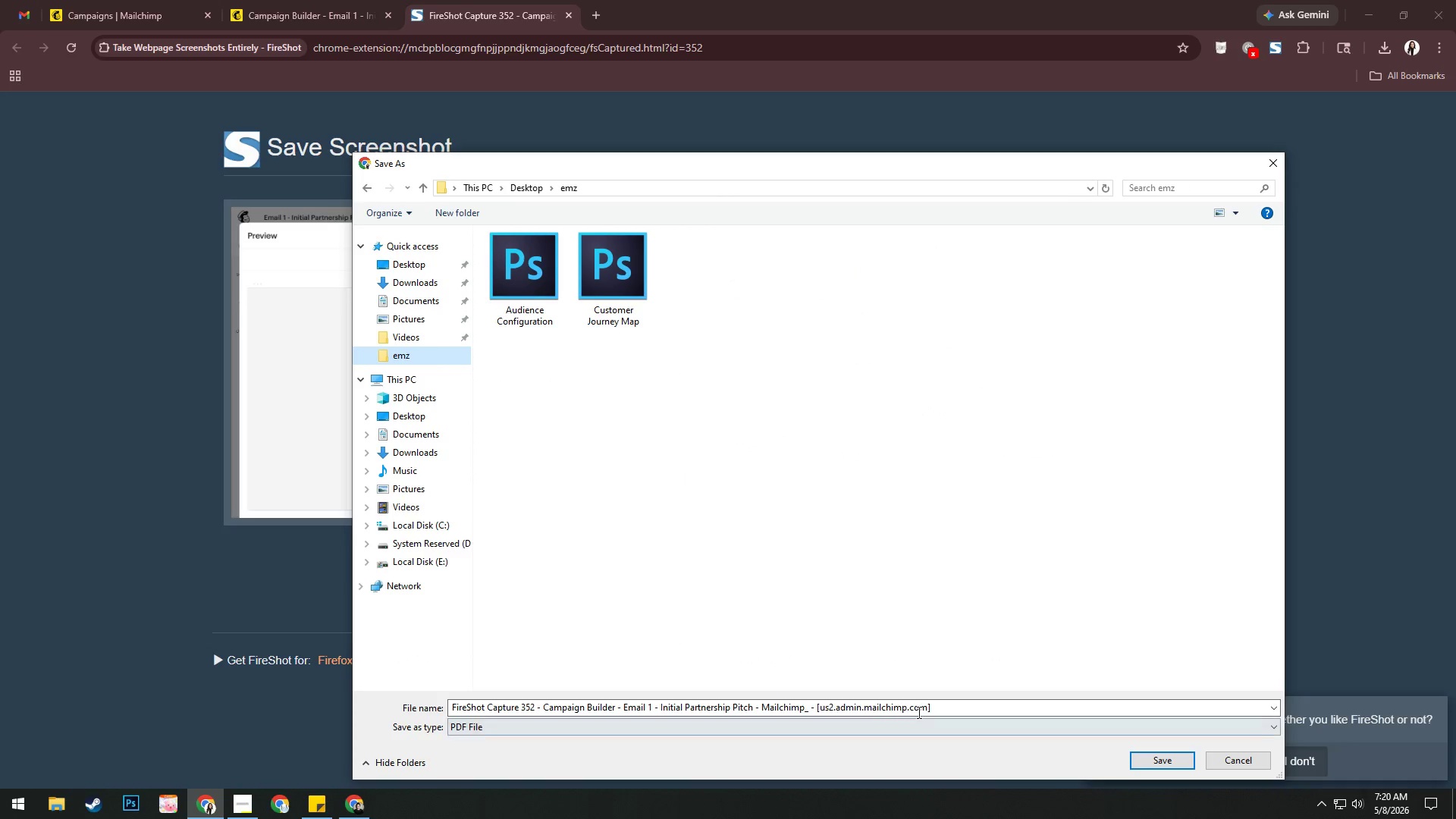 
left_click([956, 710])
 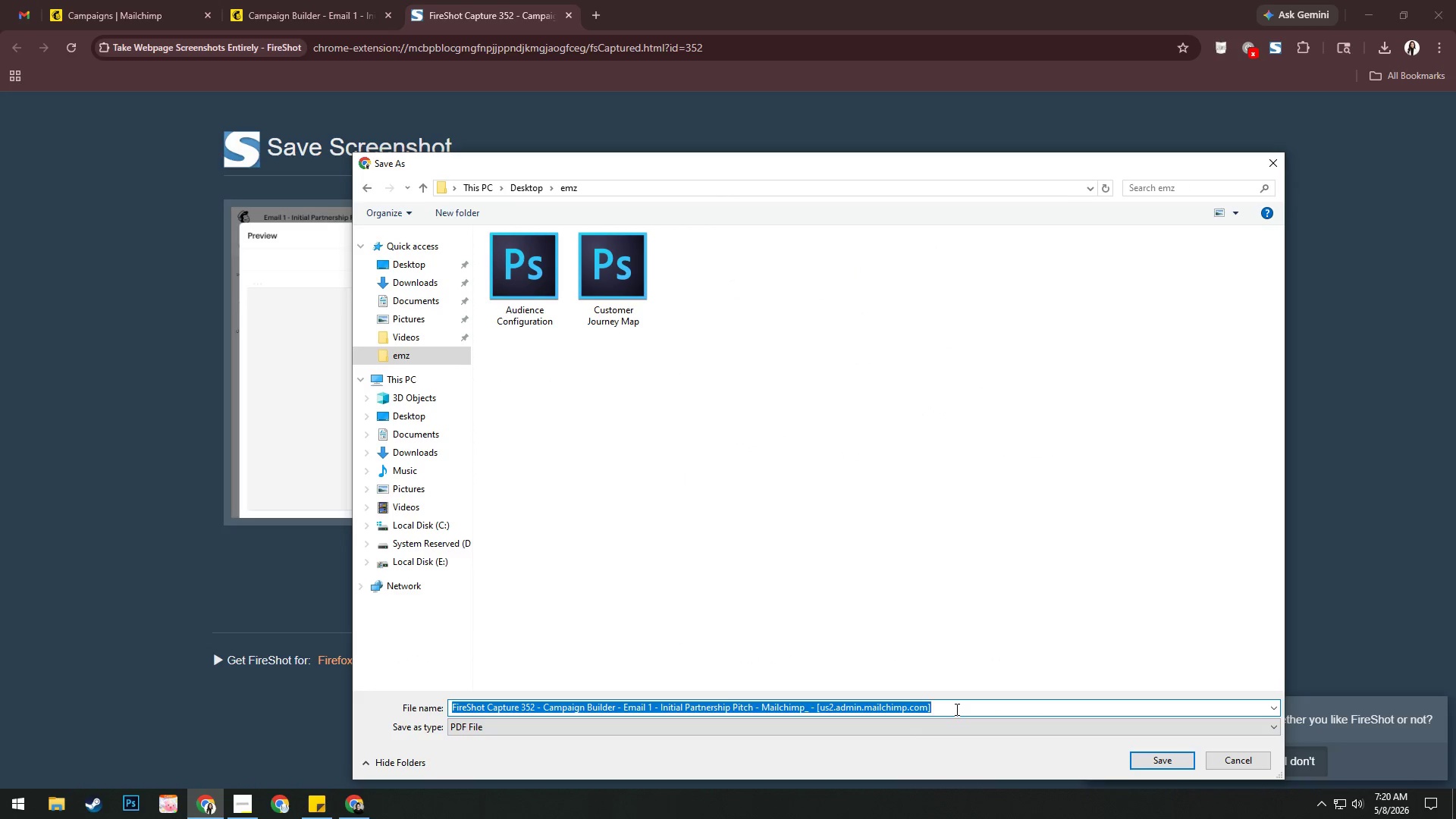 
key(Control+V)
 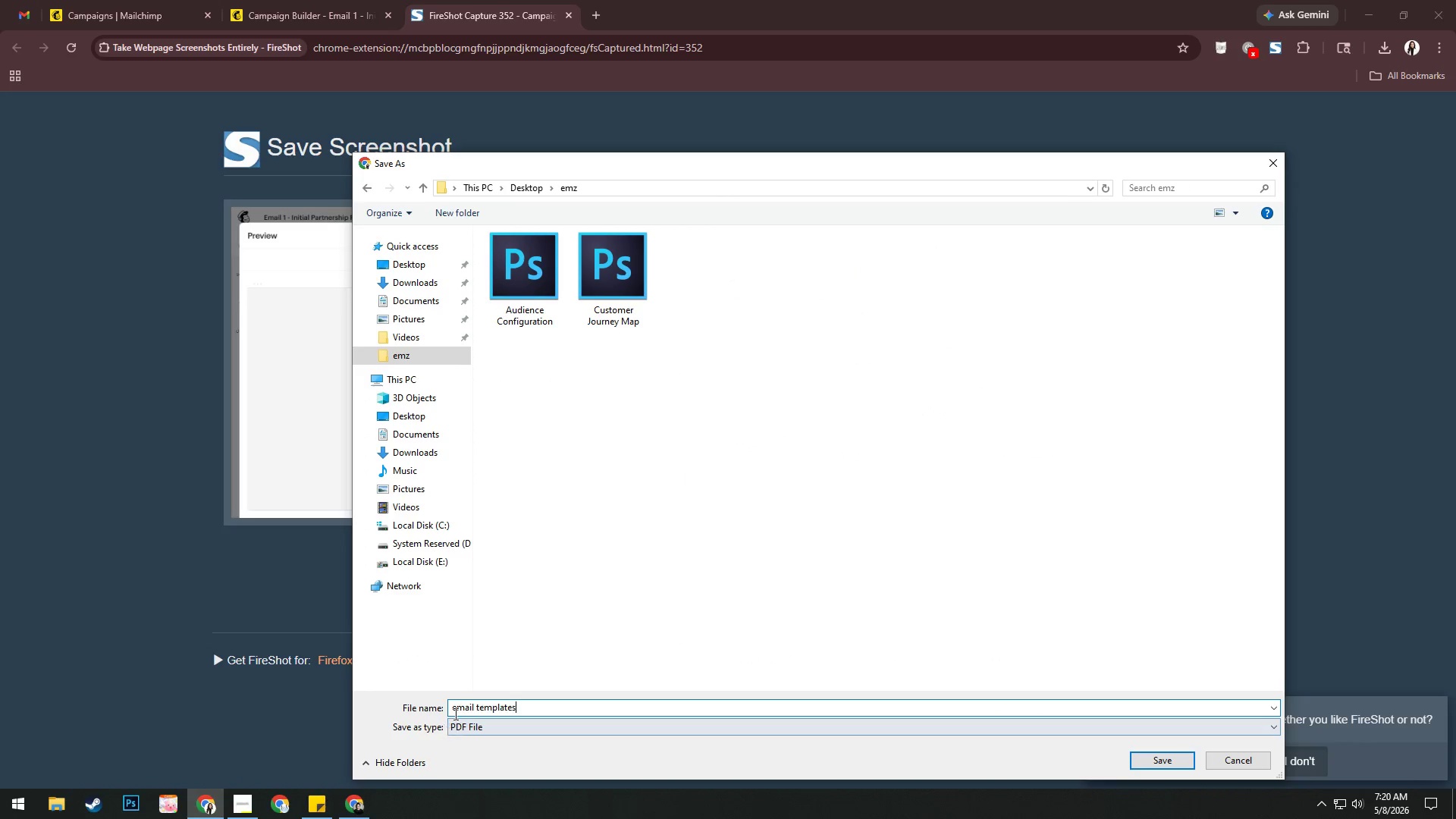 
left_click([457, 709])
 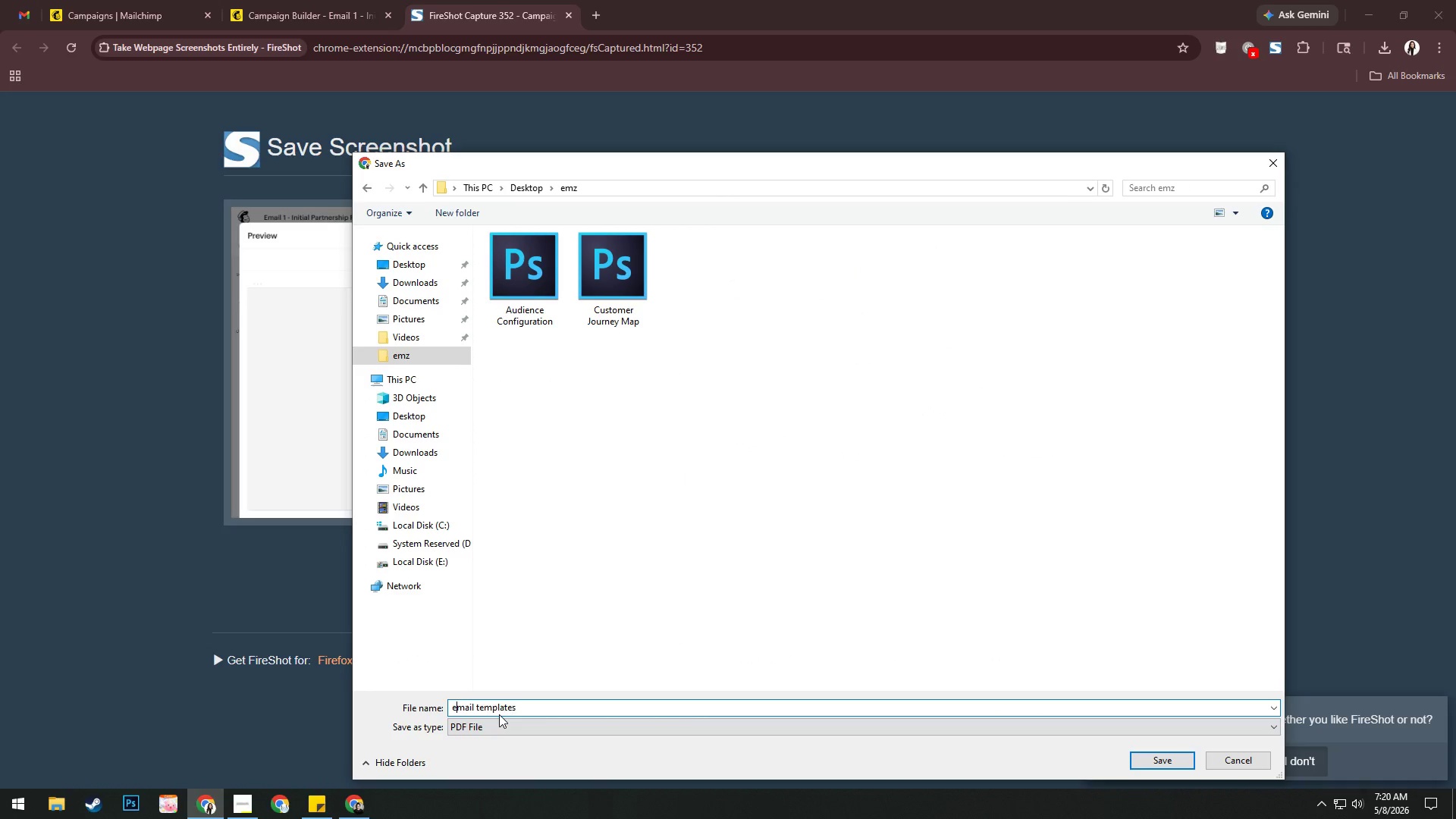 
key(Backspace)
 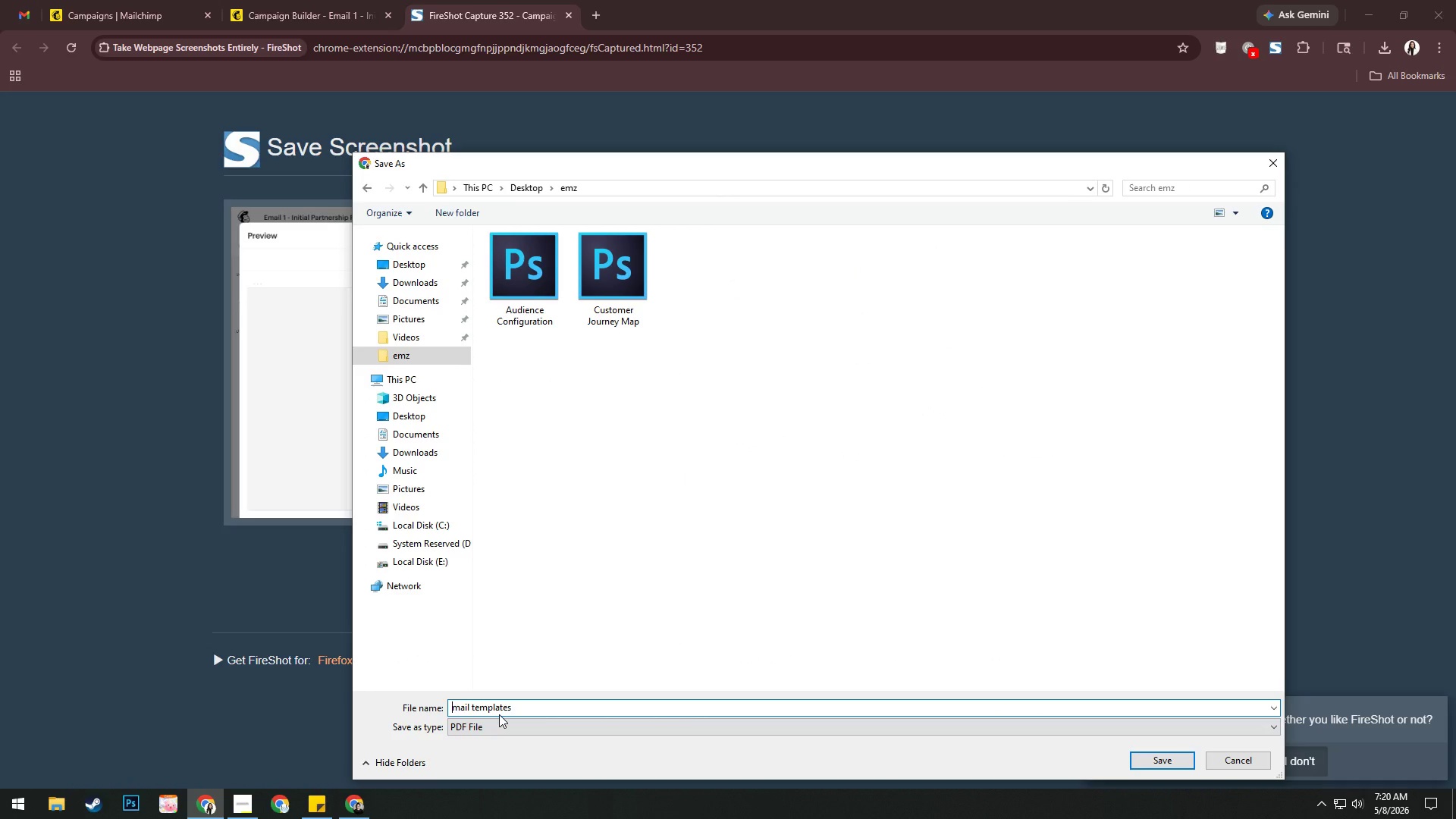 
key(Shift+ShiftRight)
 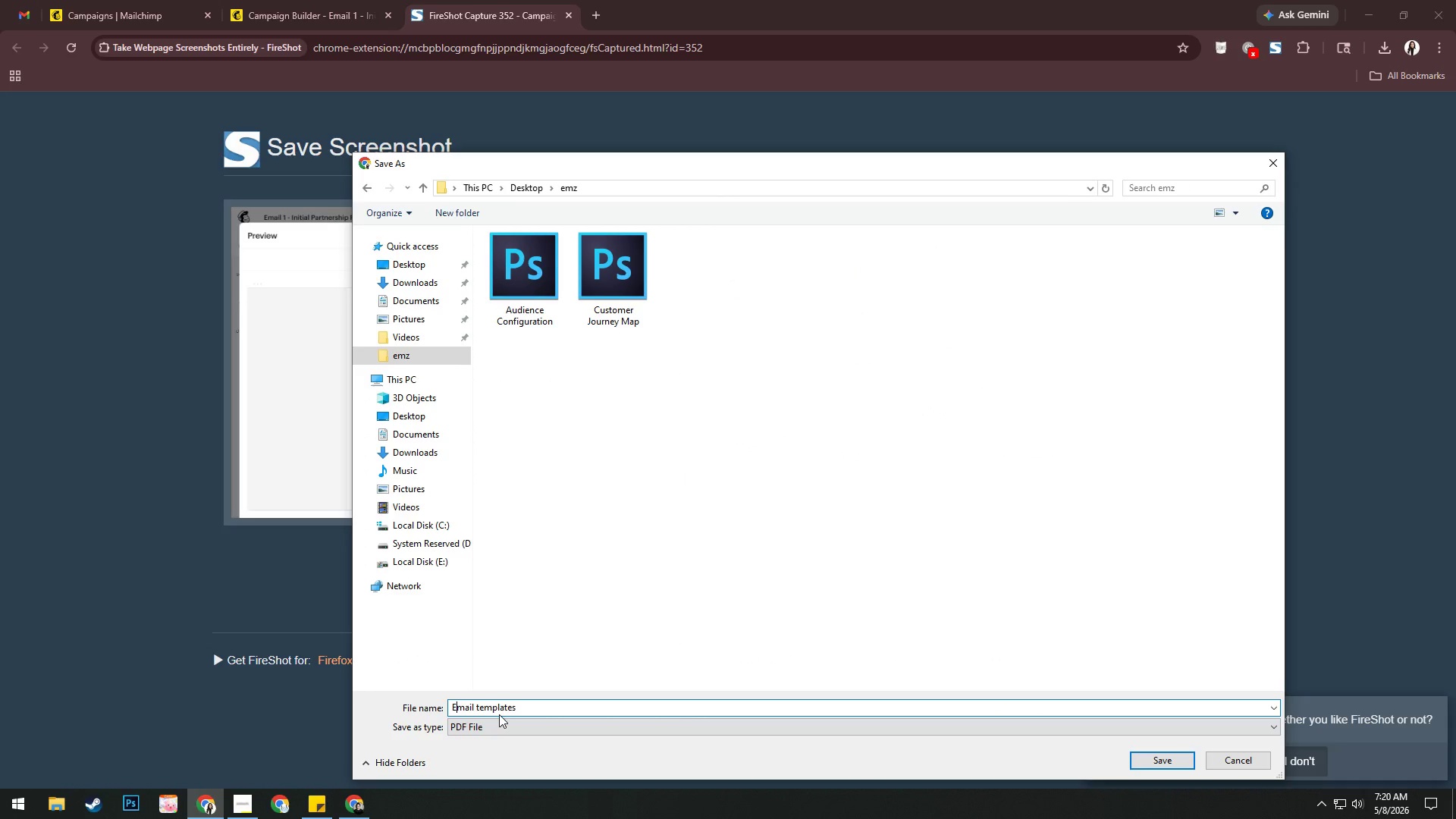 
key(Shift+E)
 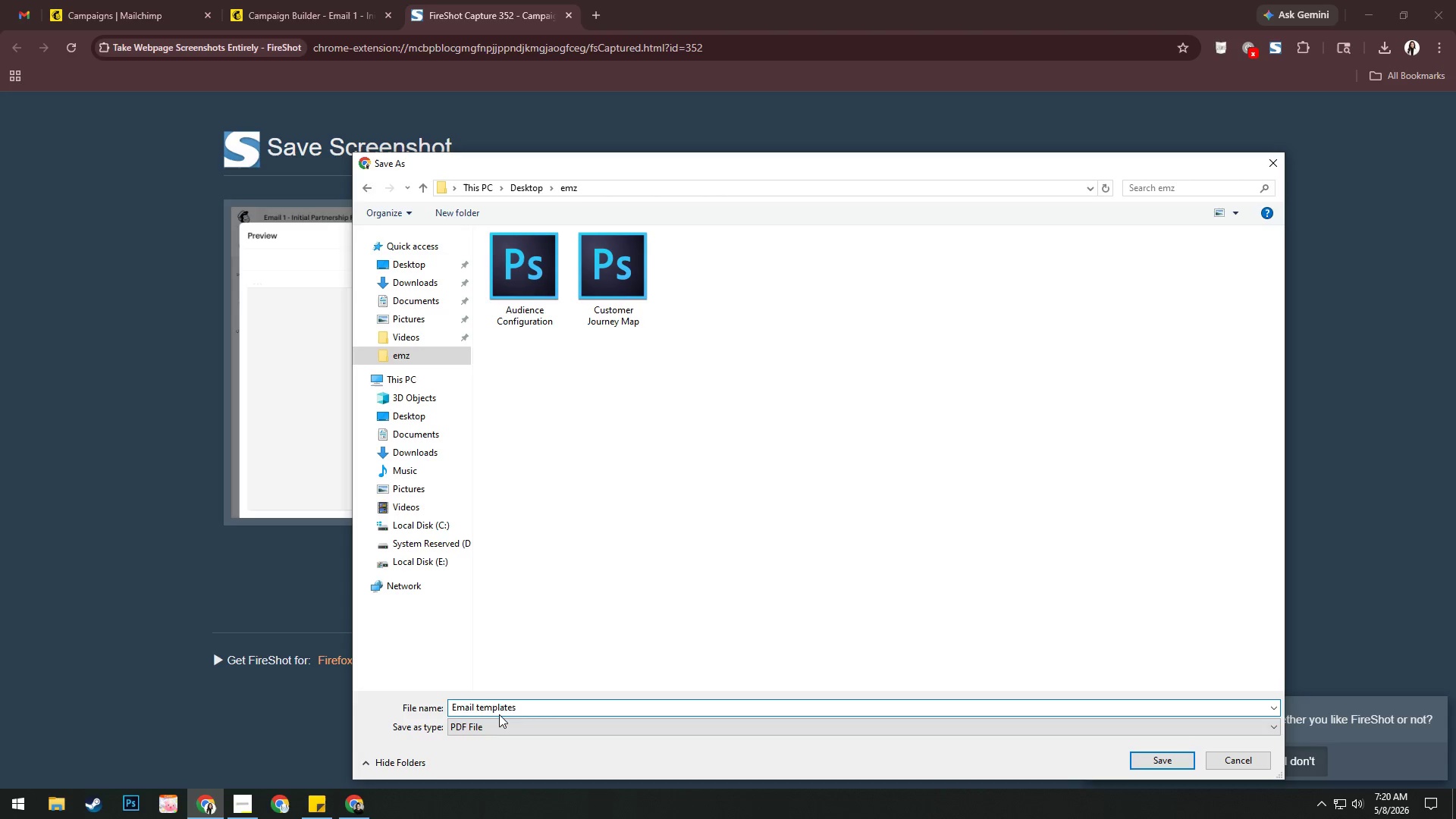 
key(ArrowRight)
 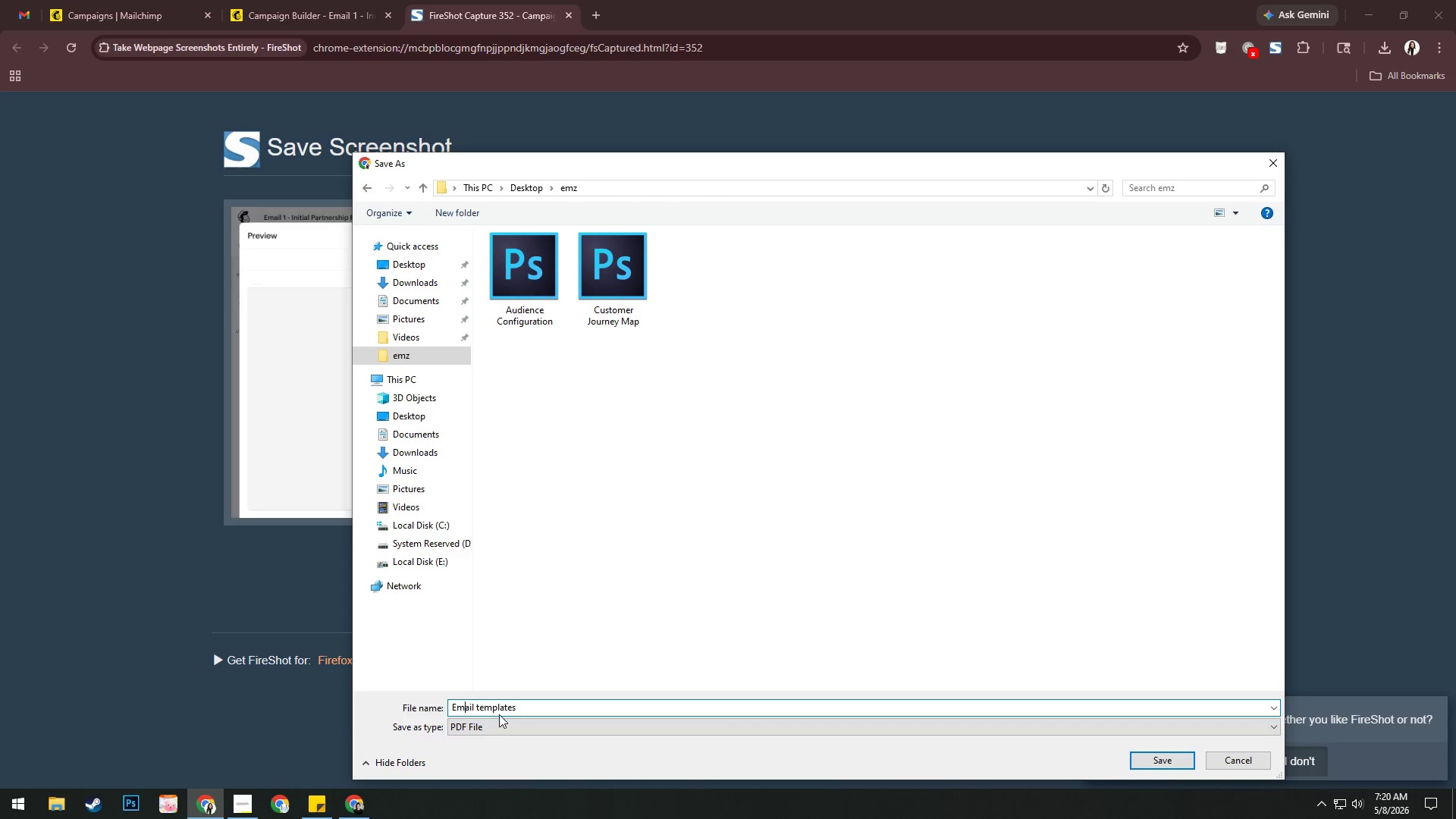 
key(ArrowRight)
 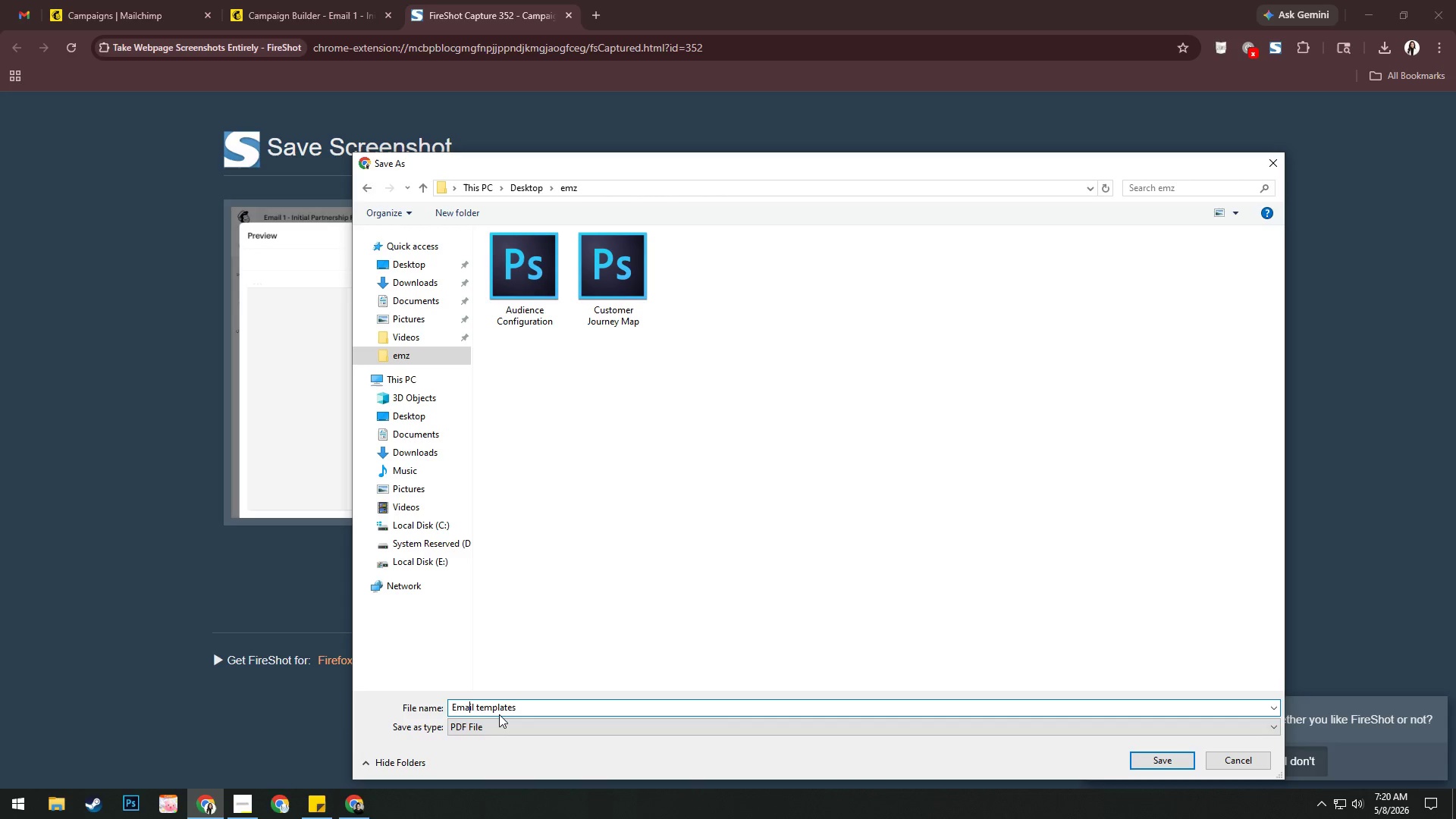 
key(ArrowRight)
 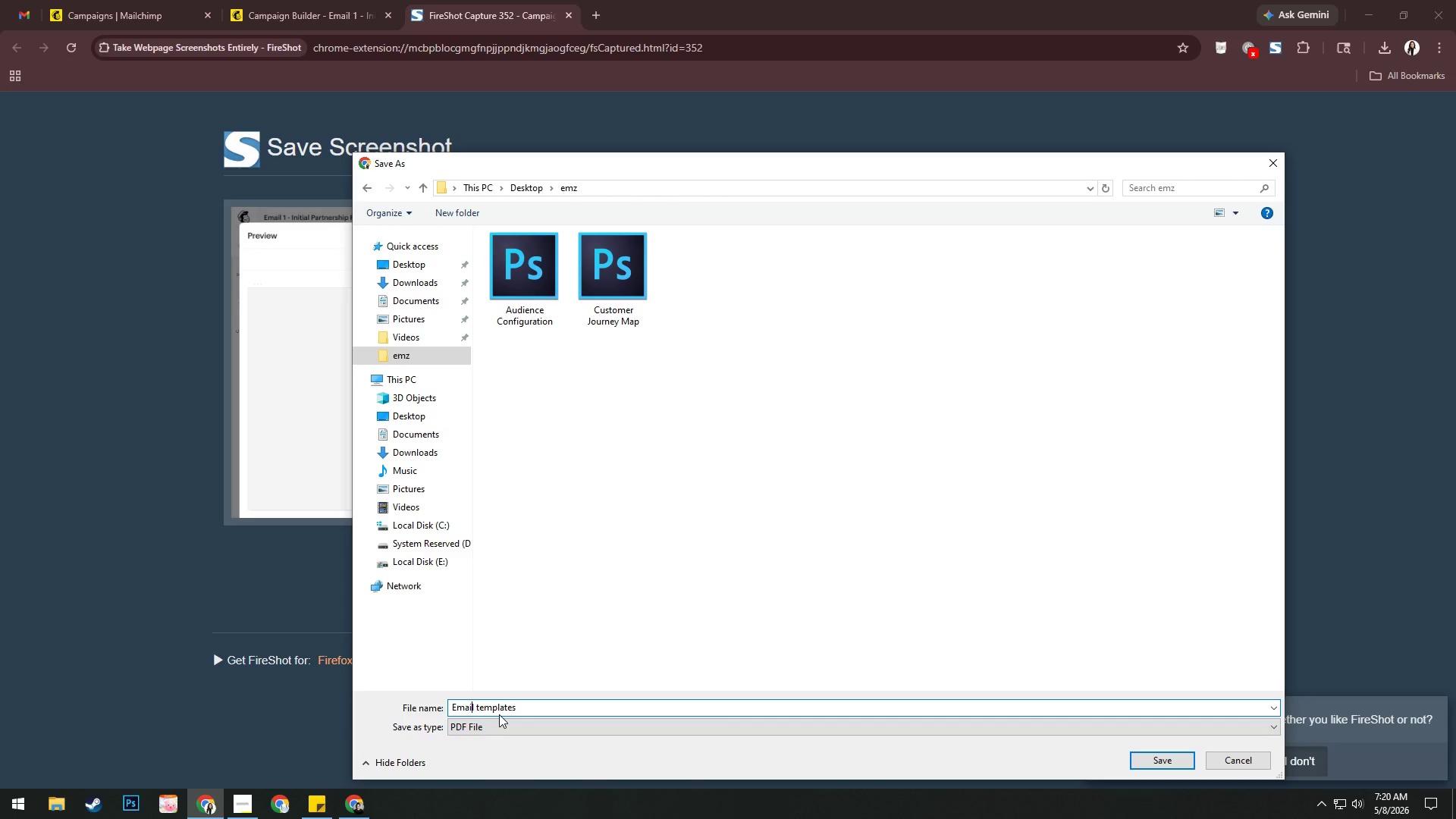 
key(ArrowRight)
 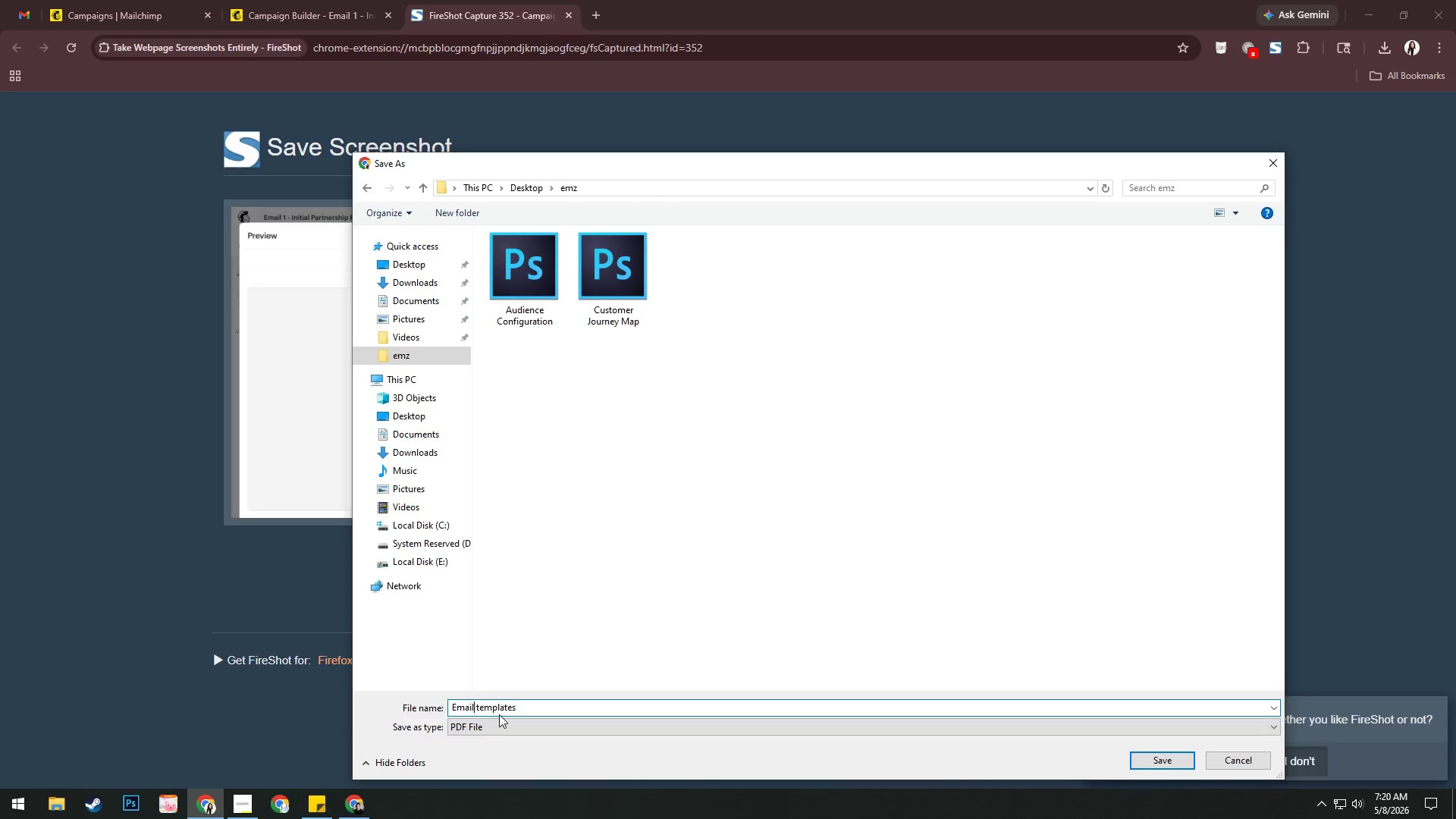 
key(ArrowRight)
 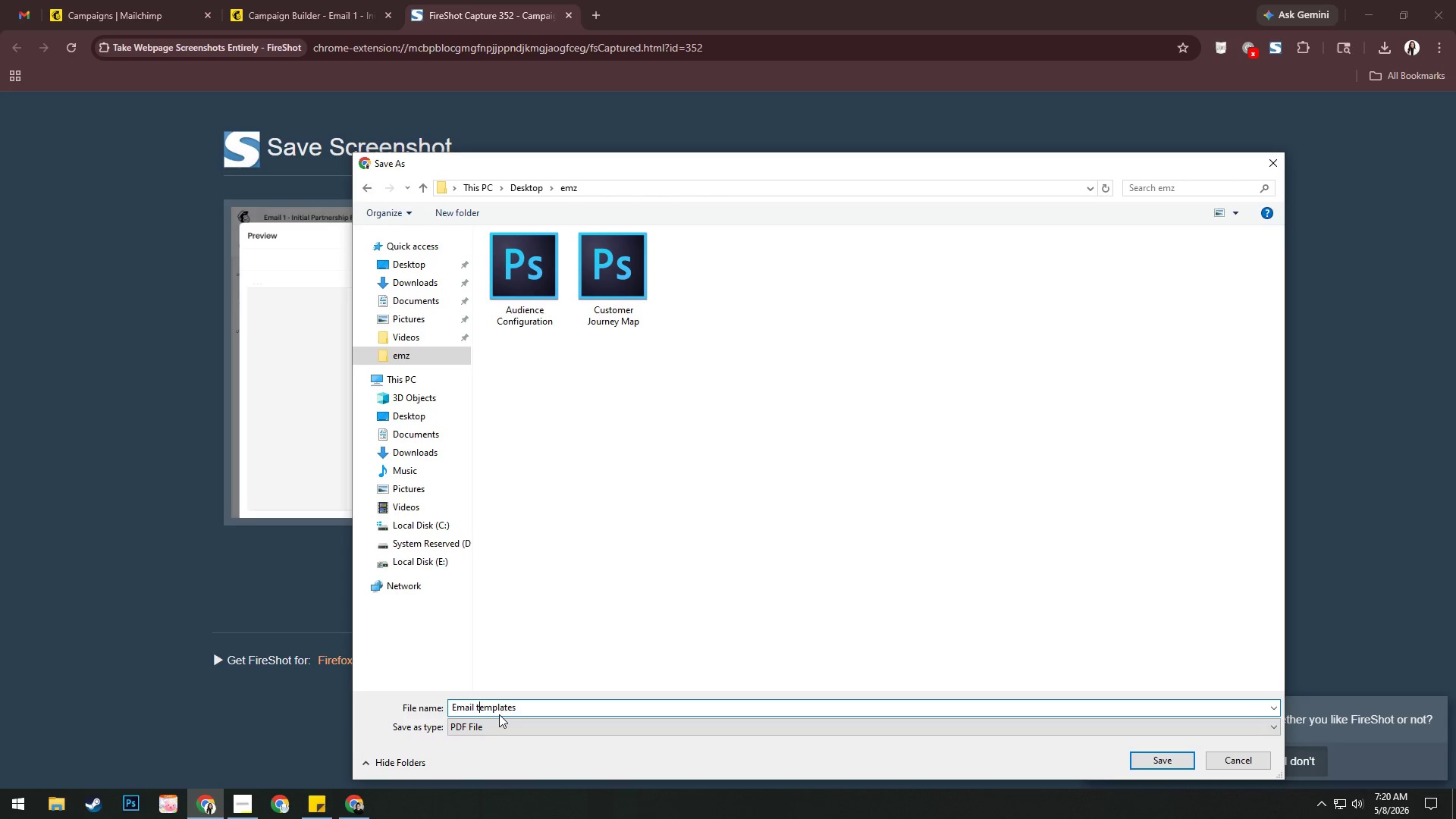 
key(ArrowRight)
 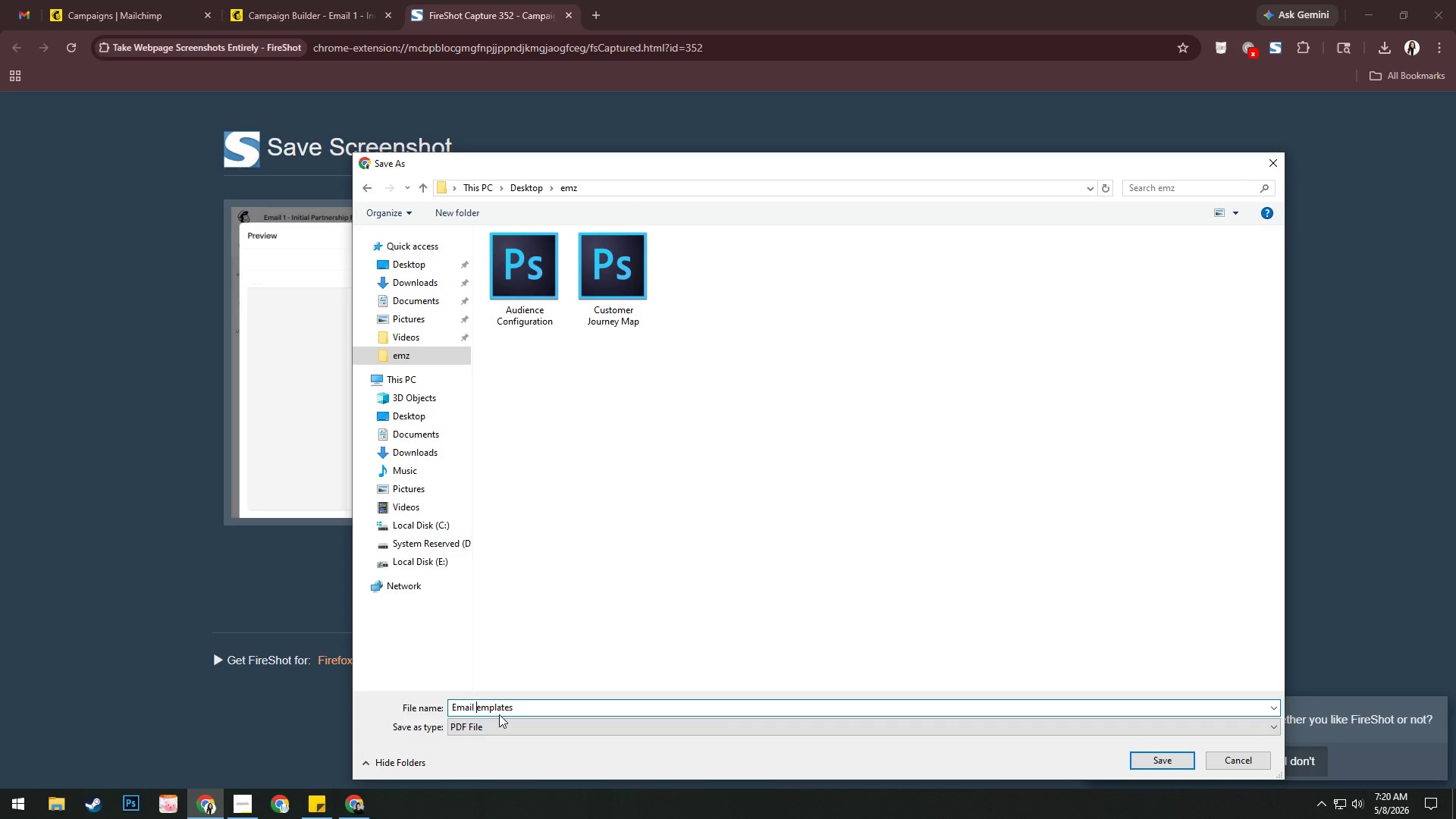 
key(Backspace)
 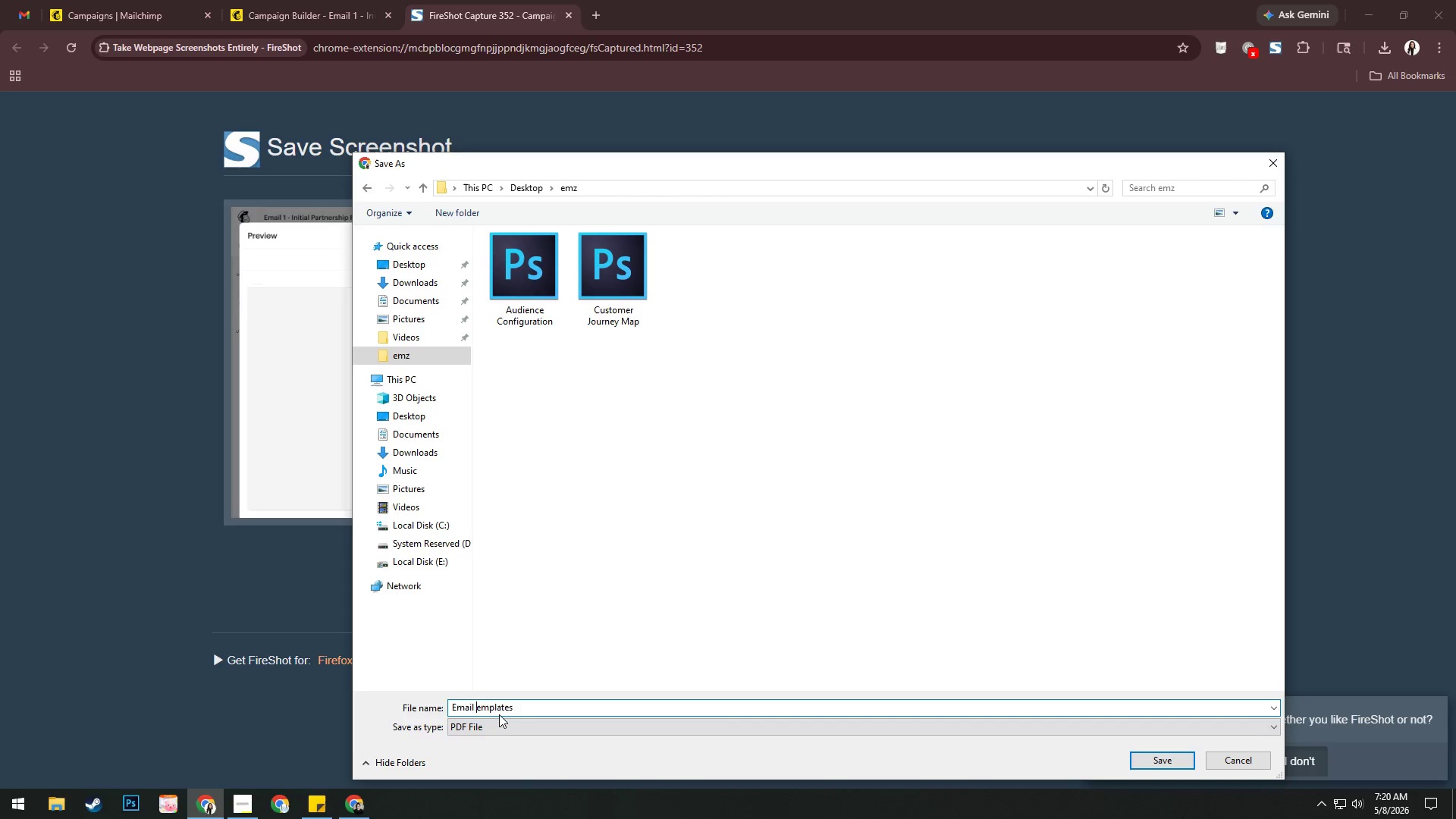 
key(Shift+T)
 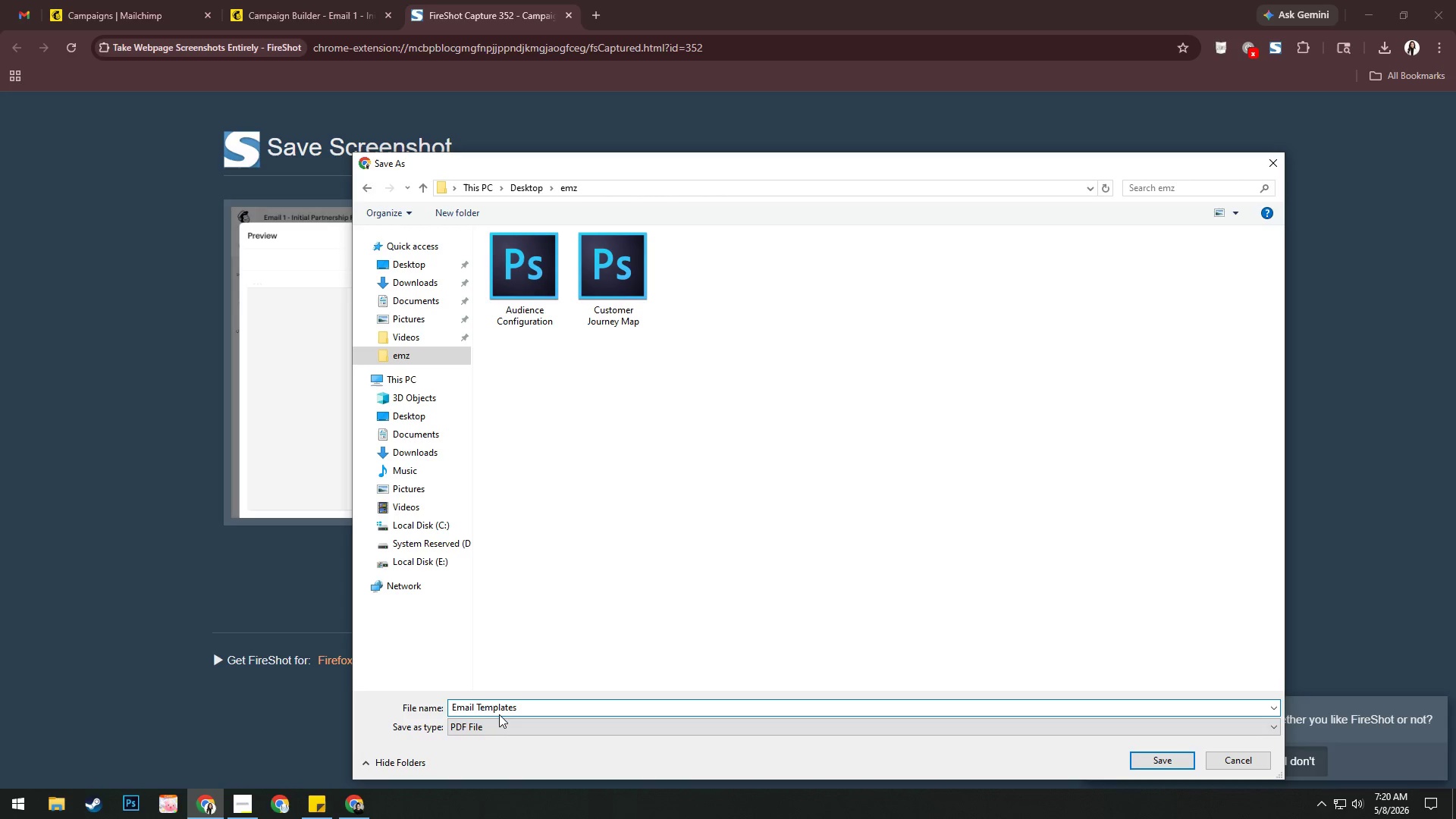 
key(ArrowDown)
 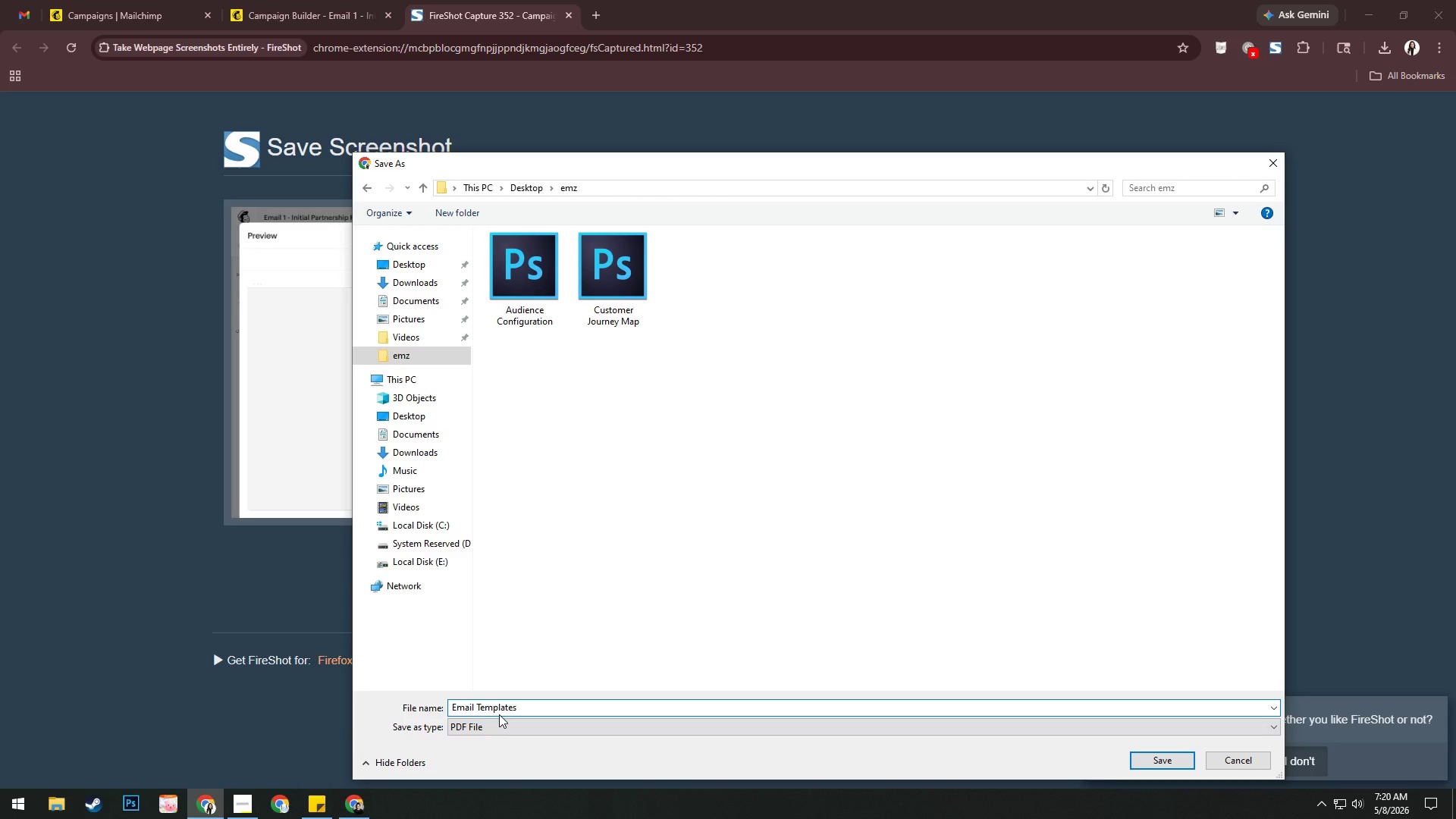 
key(ArrowDown)
 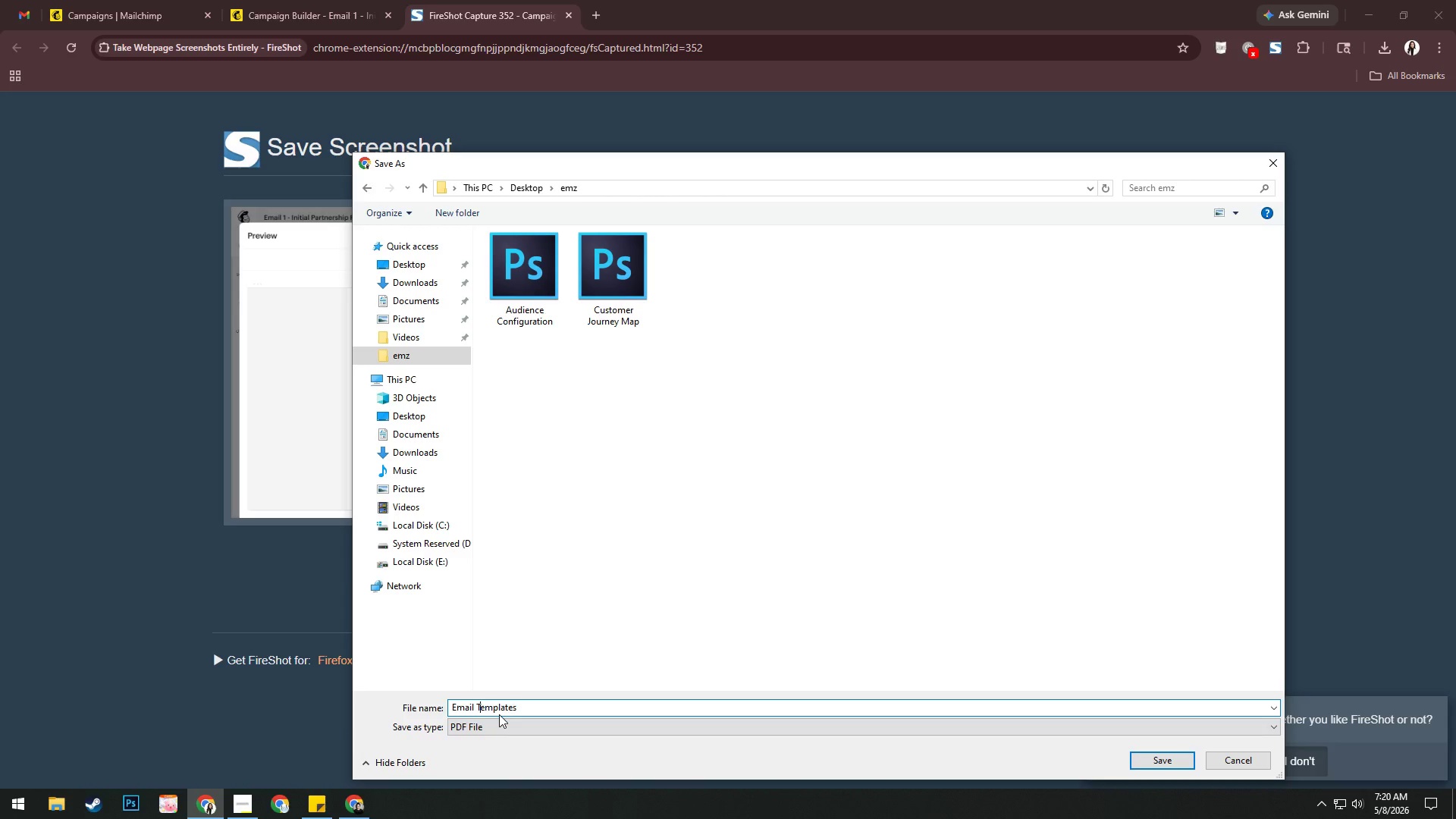 
hold_key(key=ArrowRight, duration=0.91)
 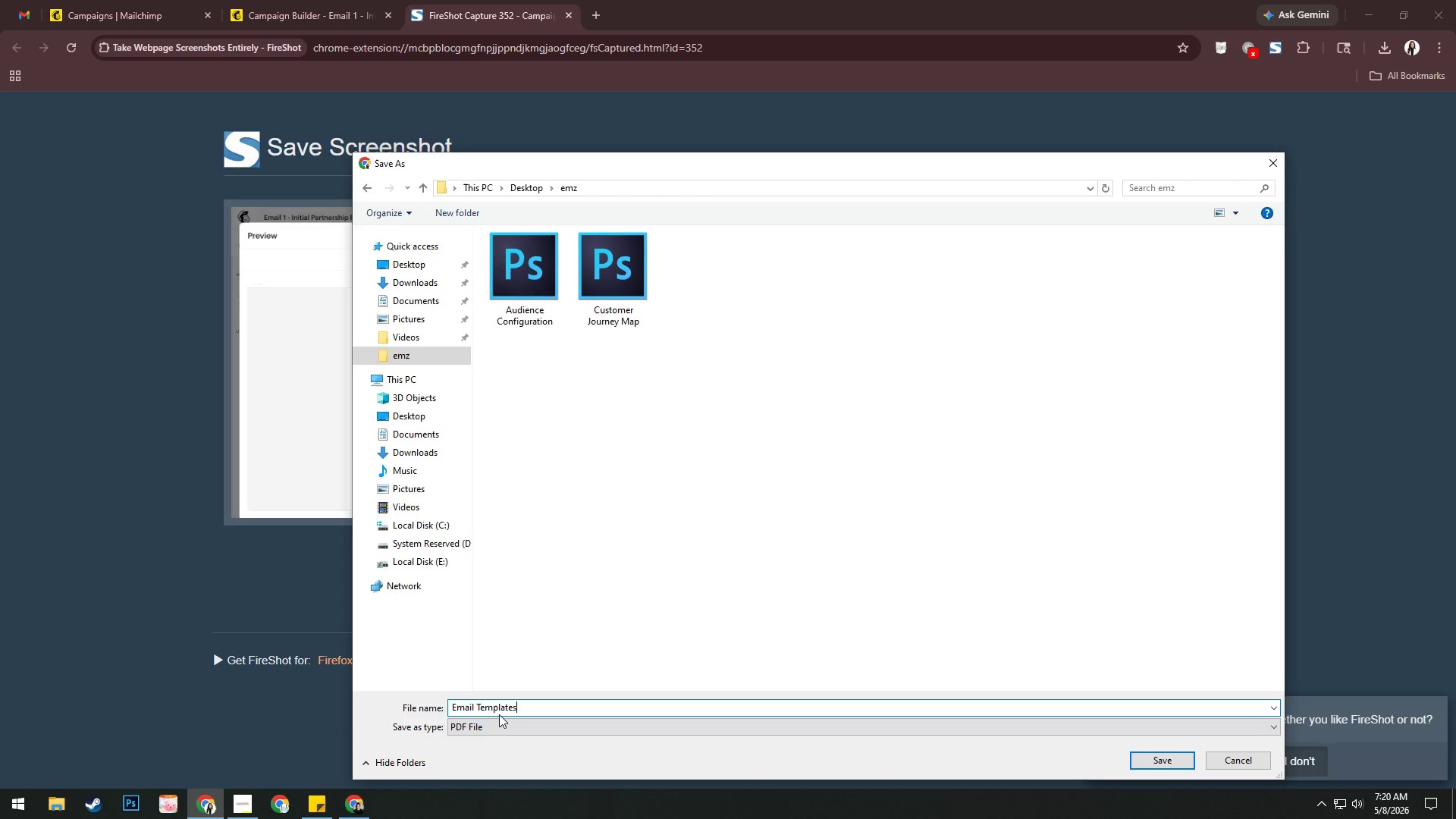 
key(Space)
 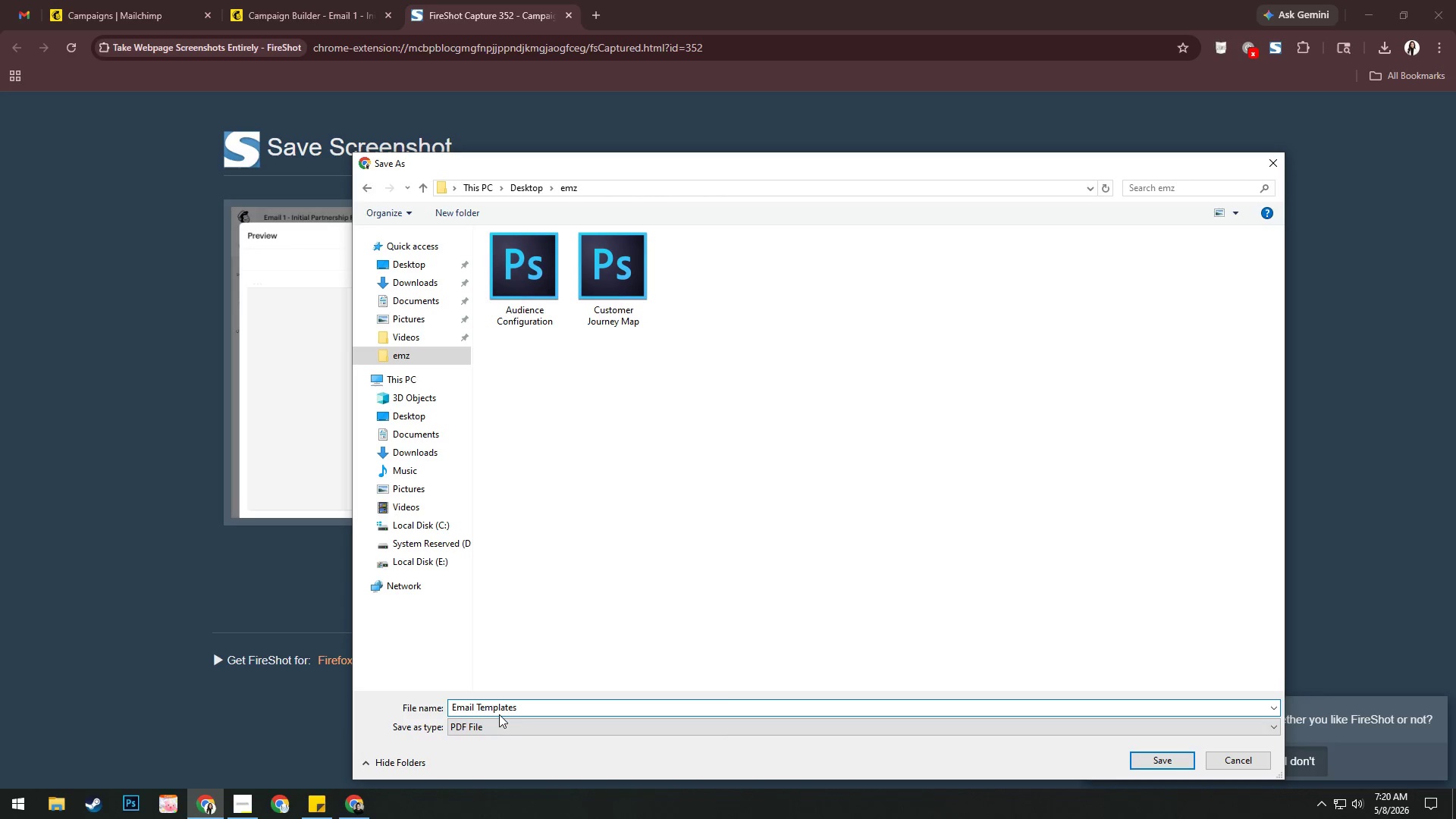 
wait(6.66)
 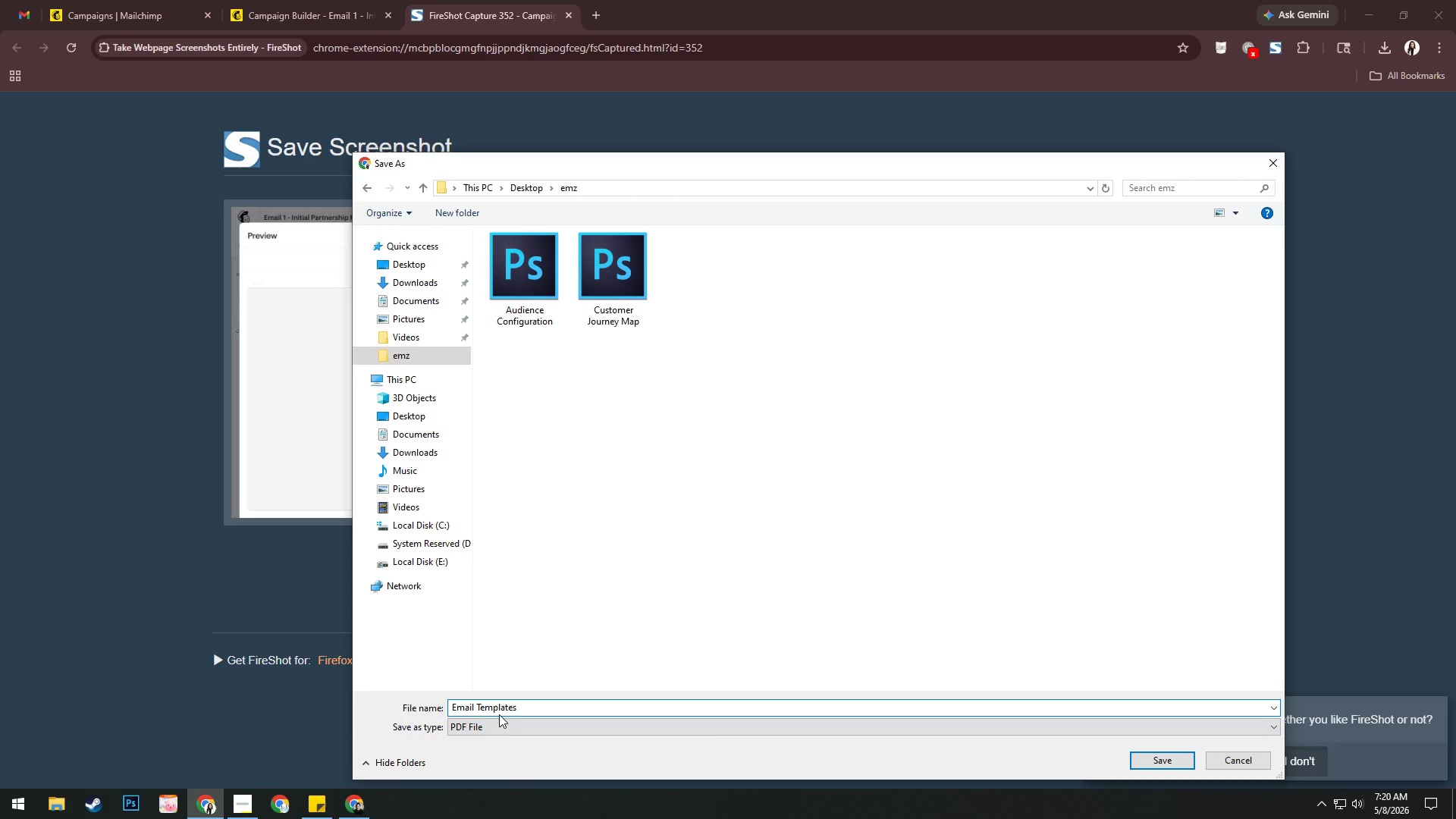 
key(Numpad1)
 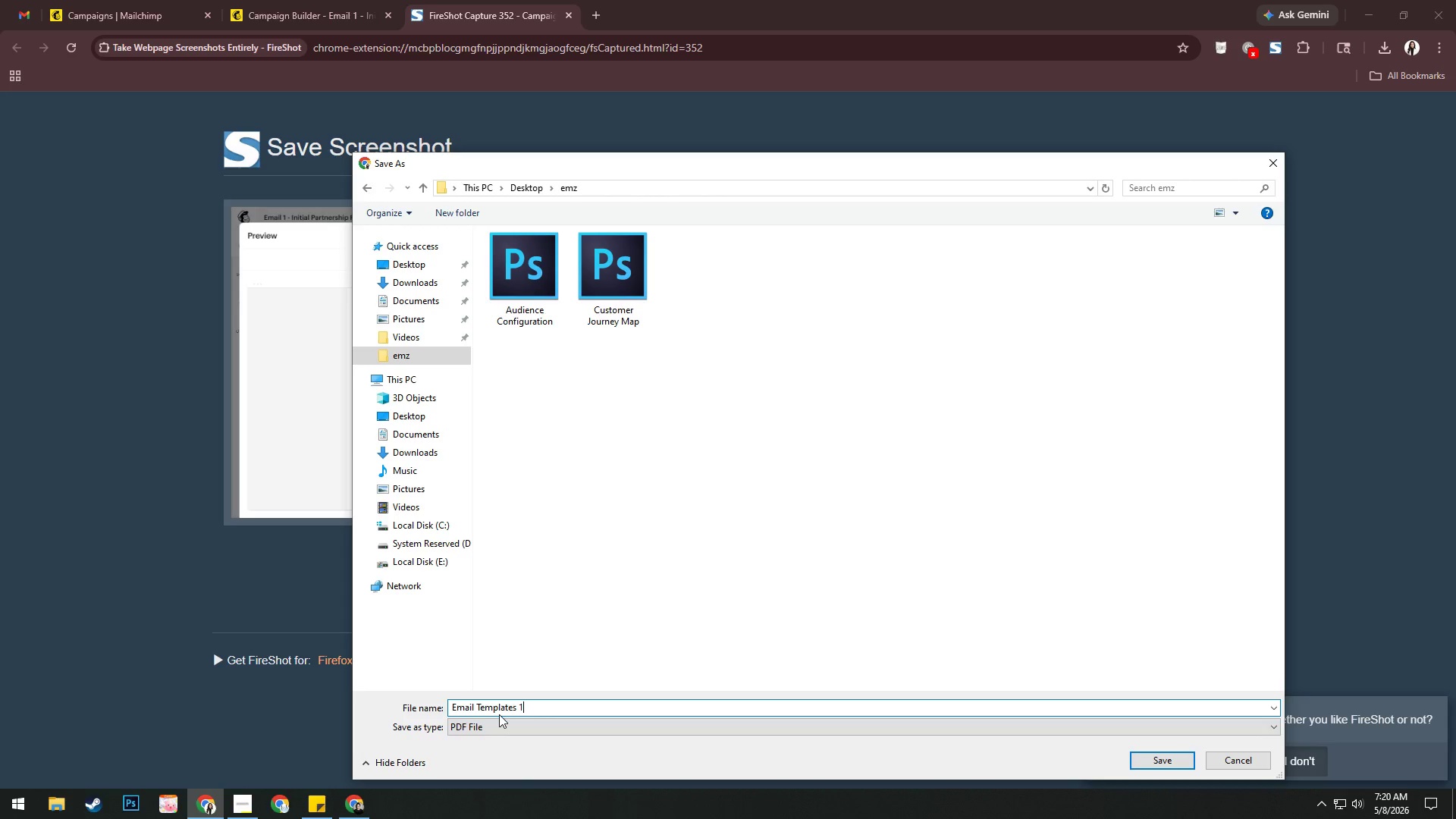 
key(Alt+AltLeft)
 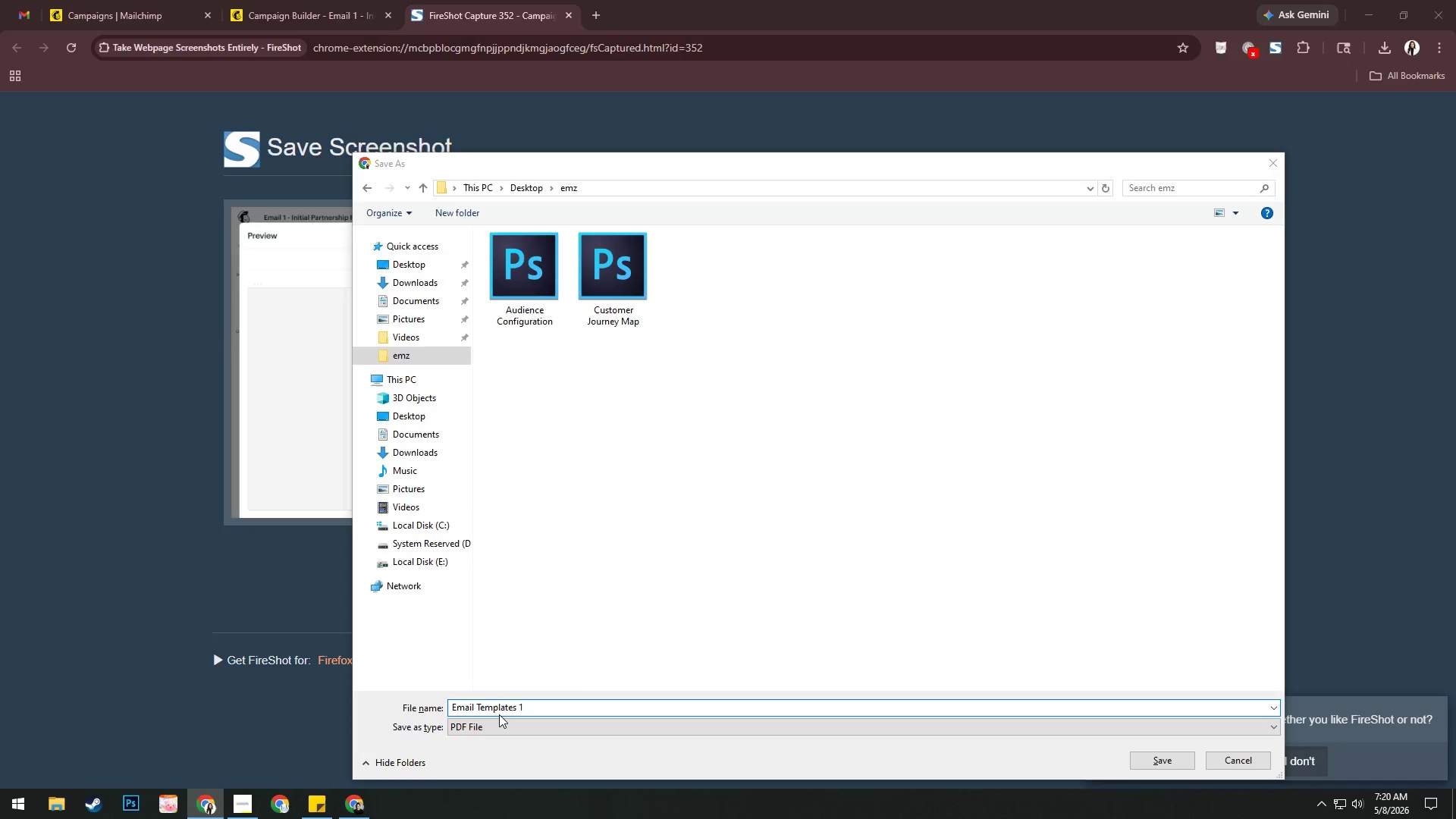 
key(Alt+Tab)